 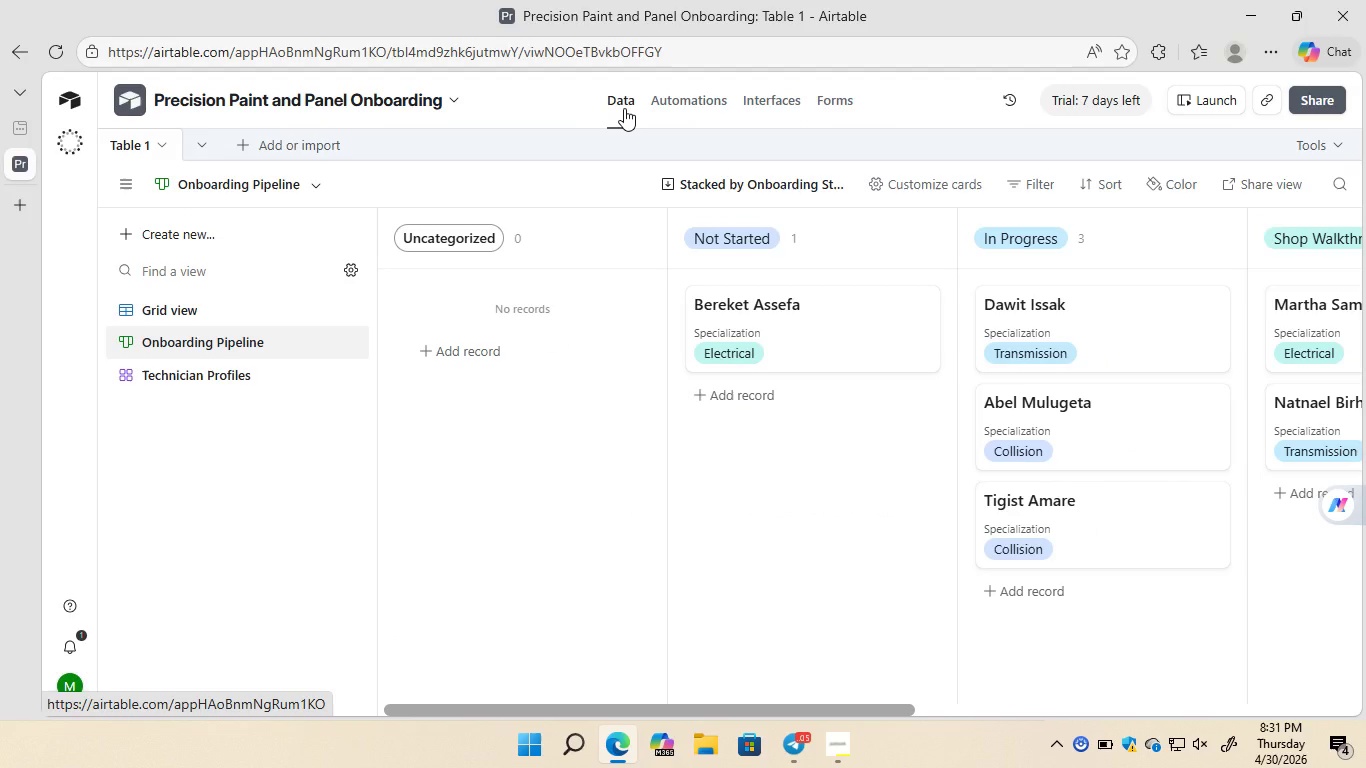 
left_click_drag(start_coordinate=[659, 706], to_coordinate=[620, 702])
 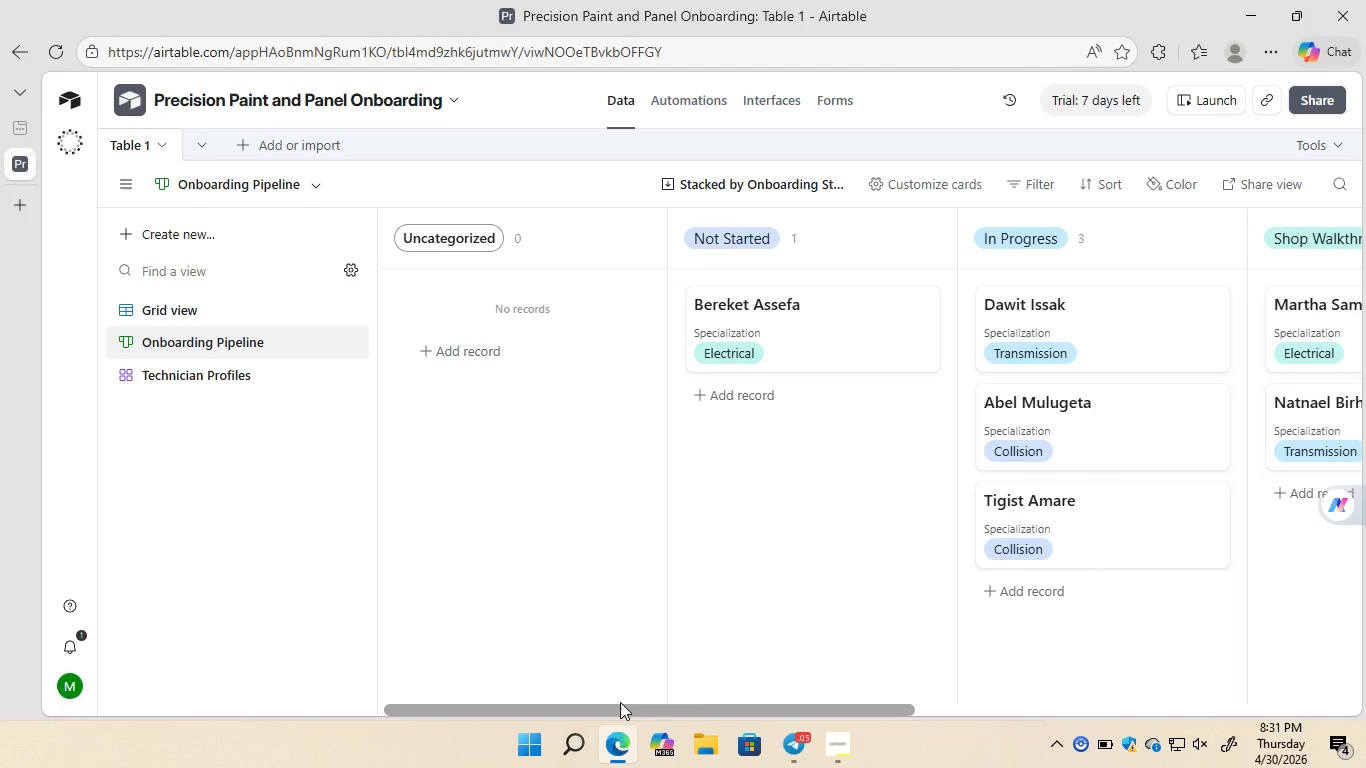 
key(Control+Minus)
 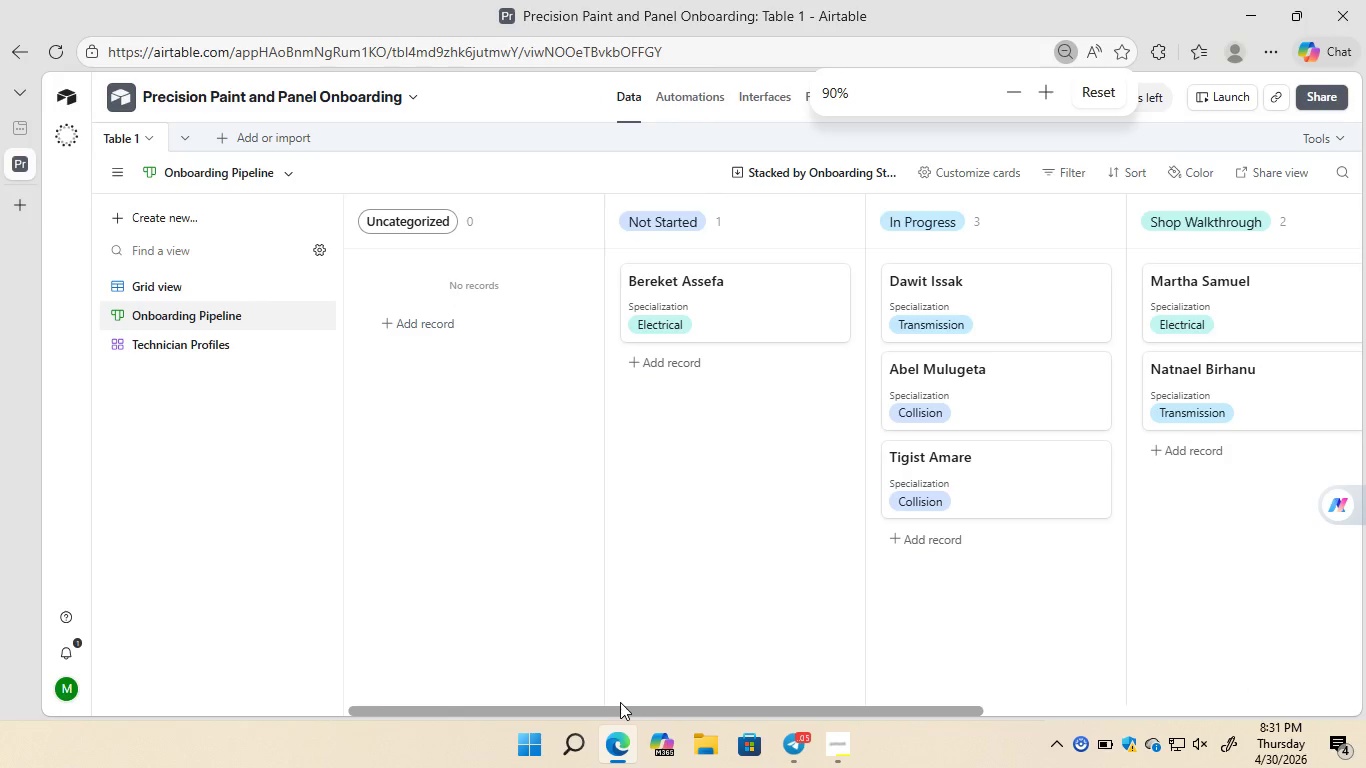 
key(Control+Minus)
 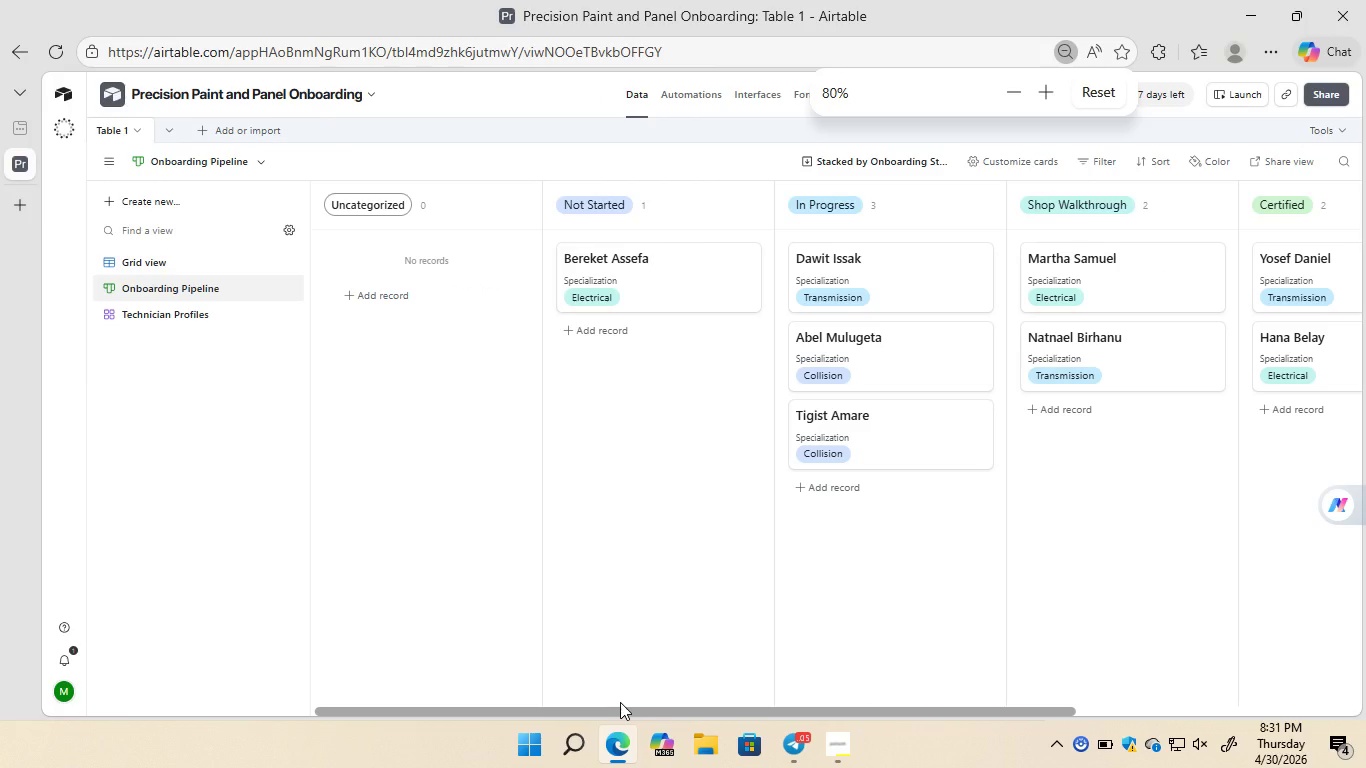 
key(Control+Minus)
 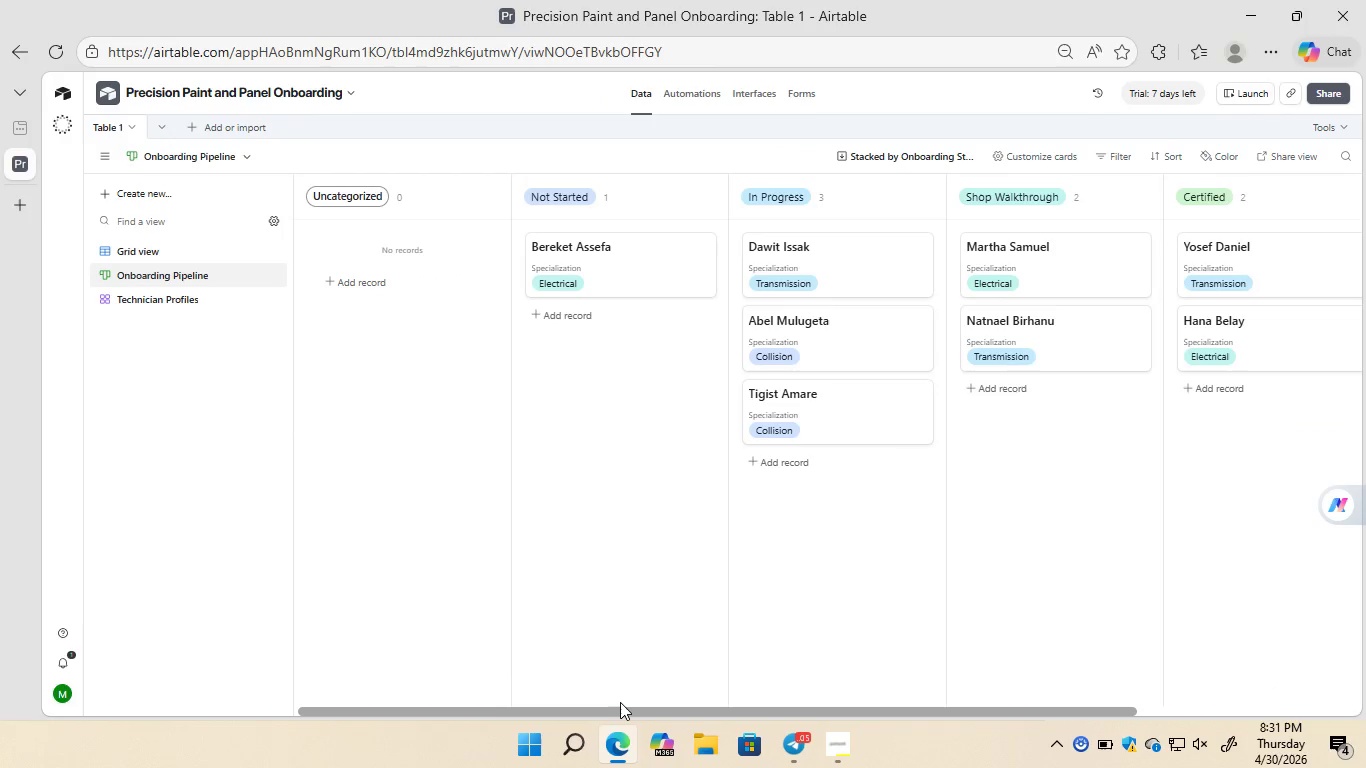 
key(Meta+Shift+S)
 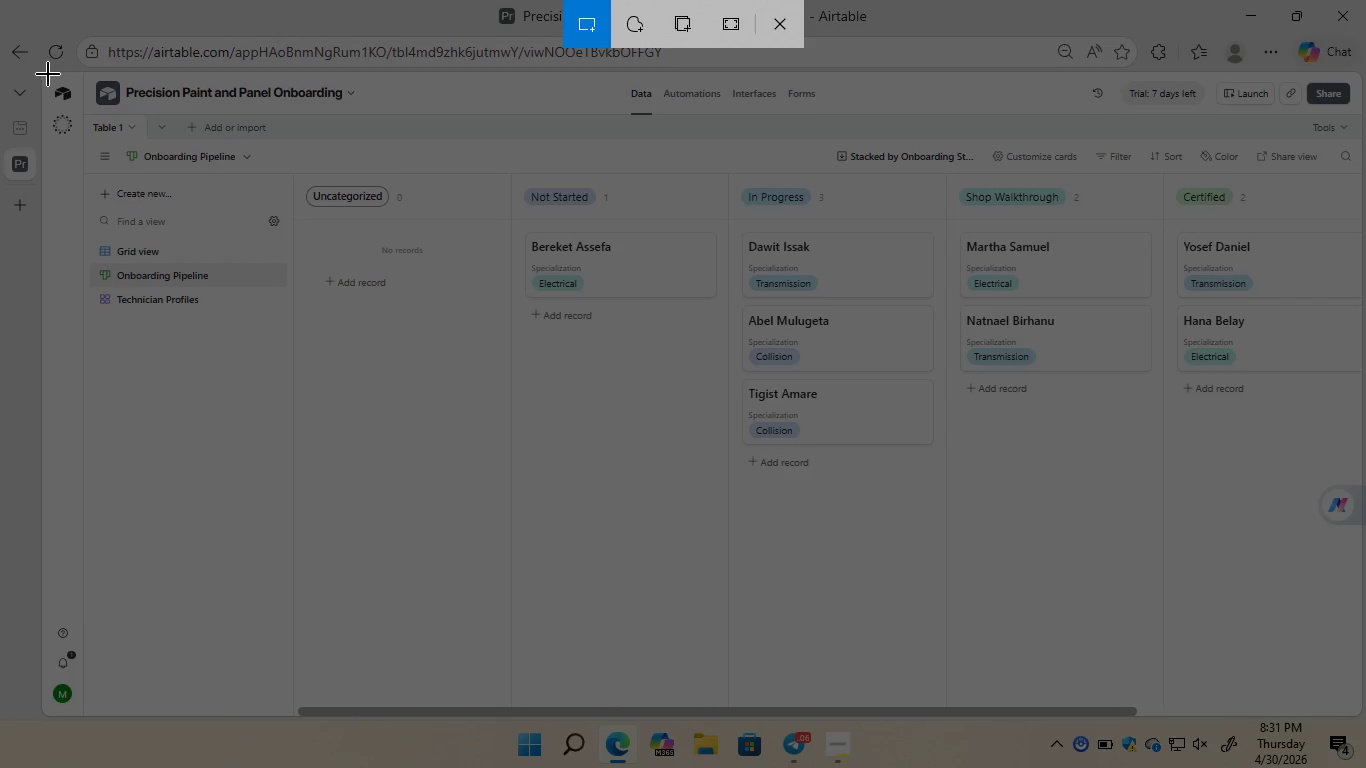 
left_click_drag(start_coordinate=[46, 74], to_coordinate=[1356, 721])
 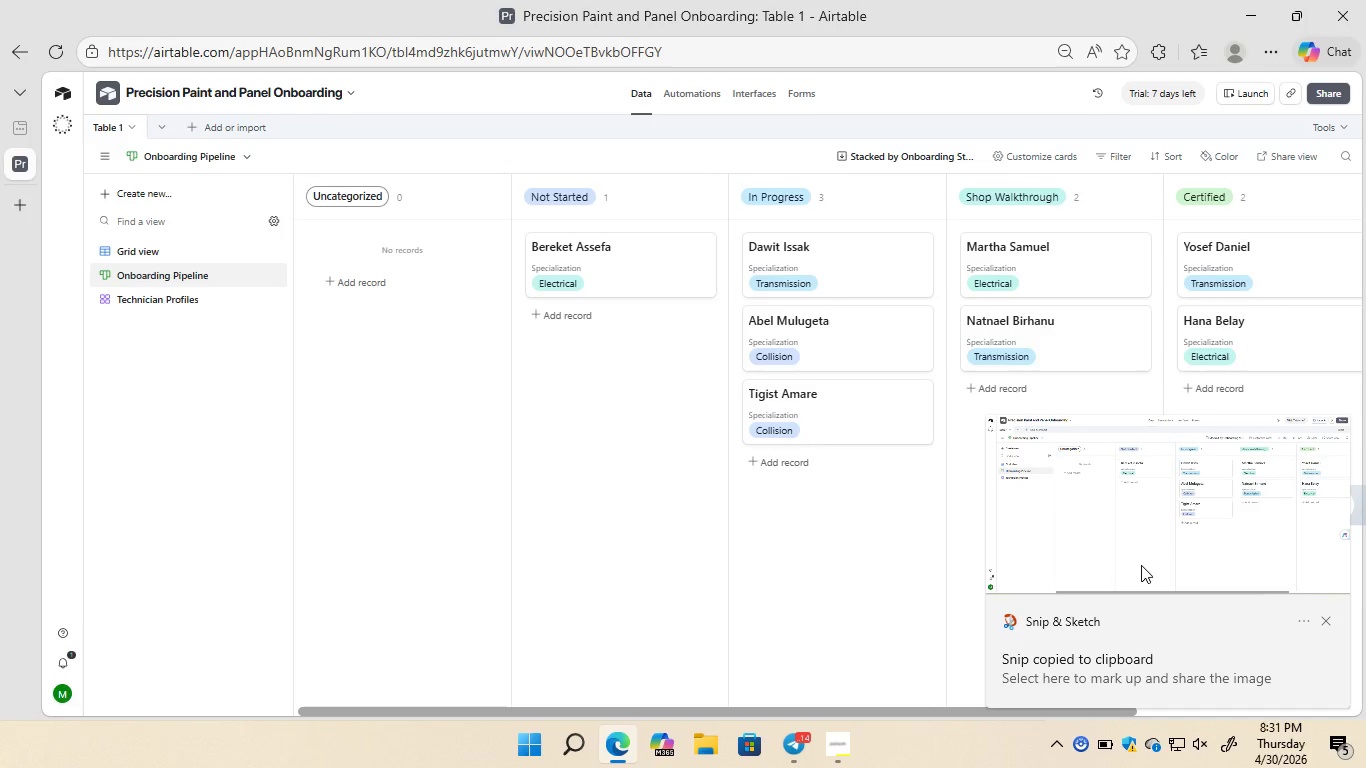 
wait(9.09)
 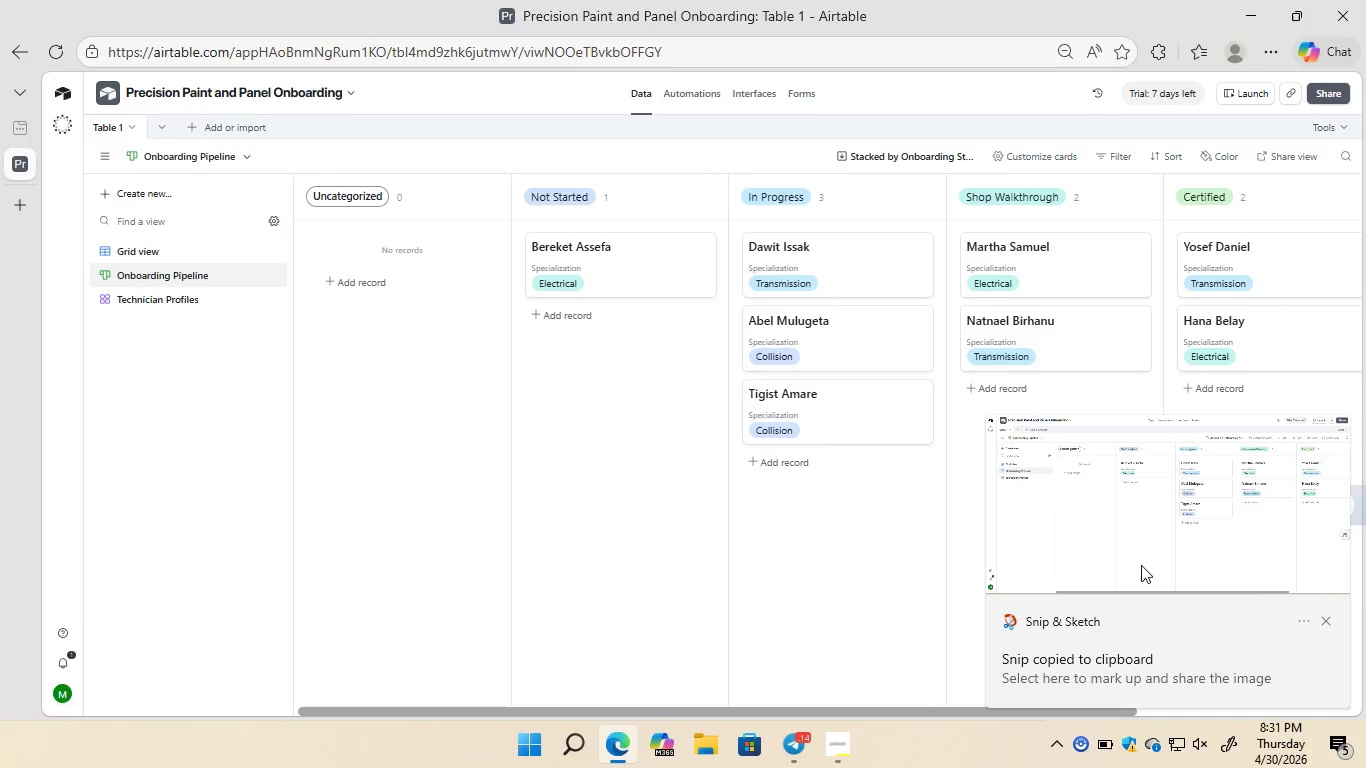 
left_click([836, 539])
 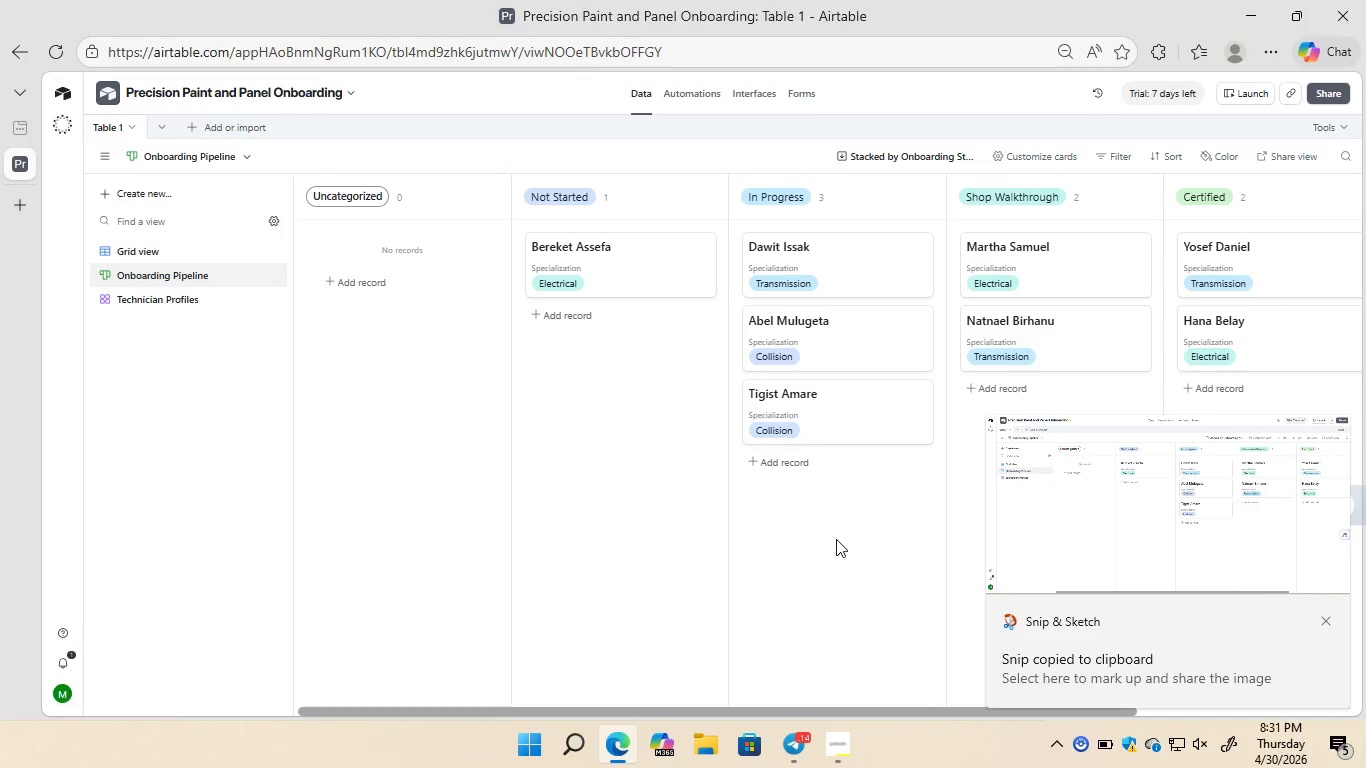 
left_click([836, 539])
 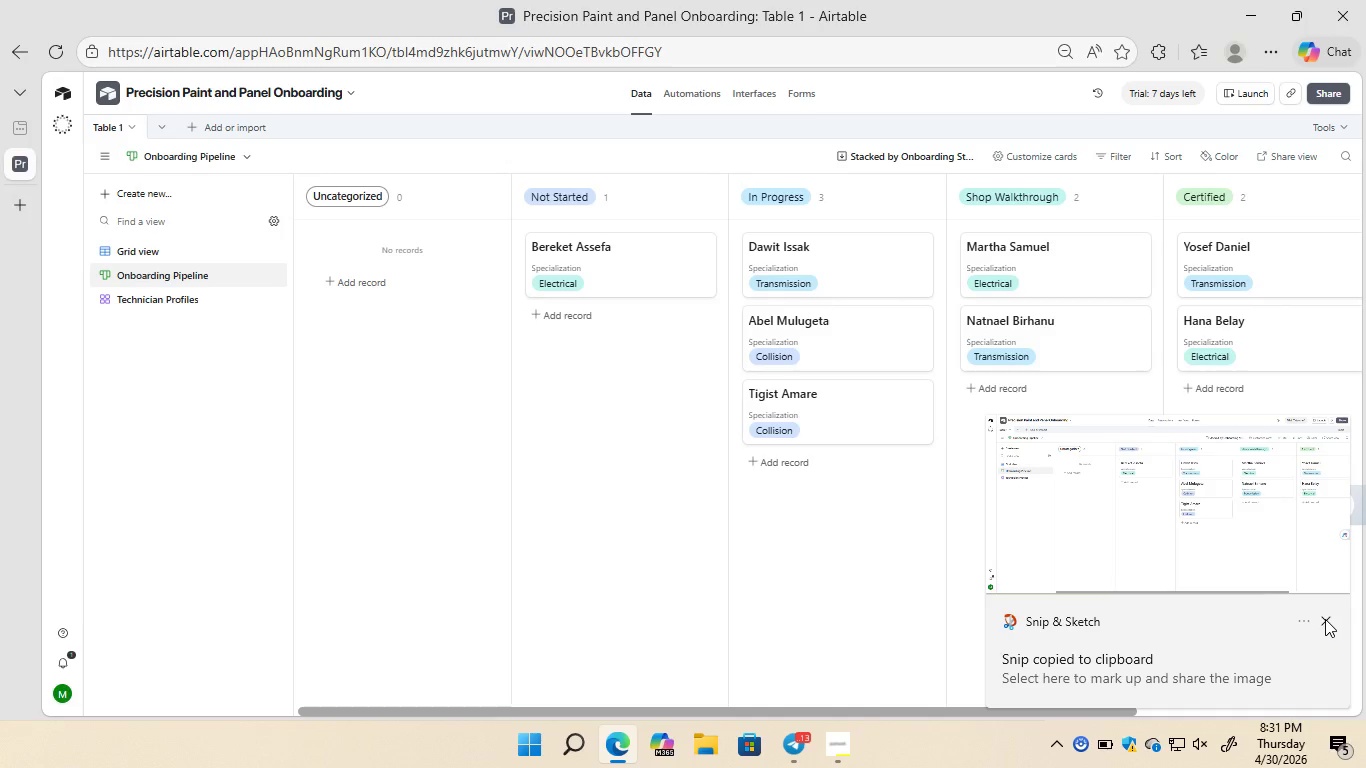 
left_click([1325, 619])
 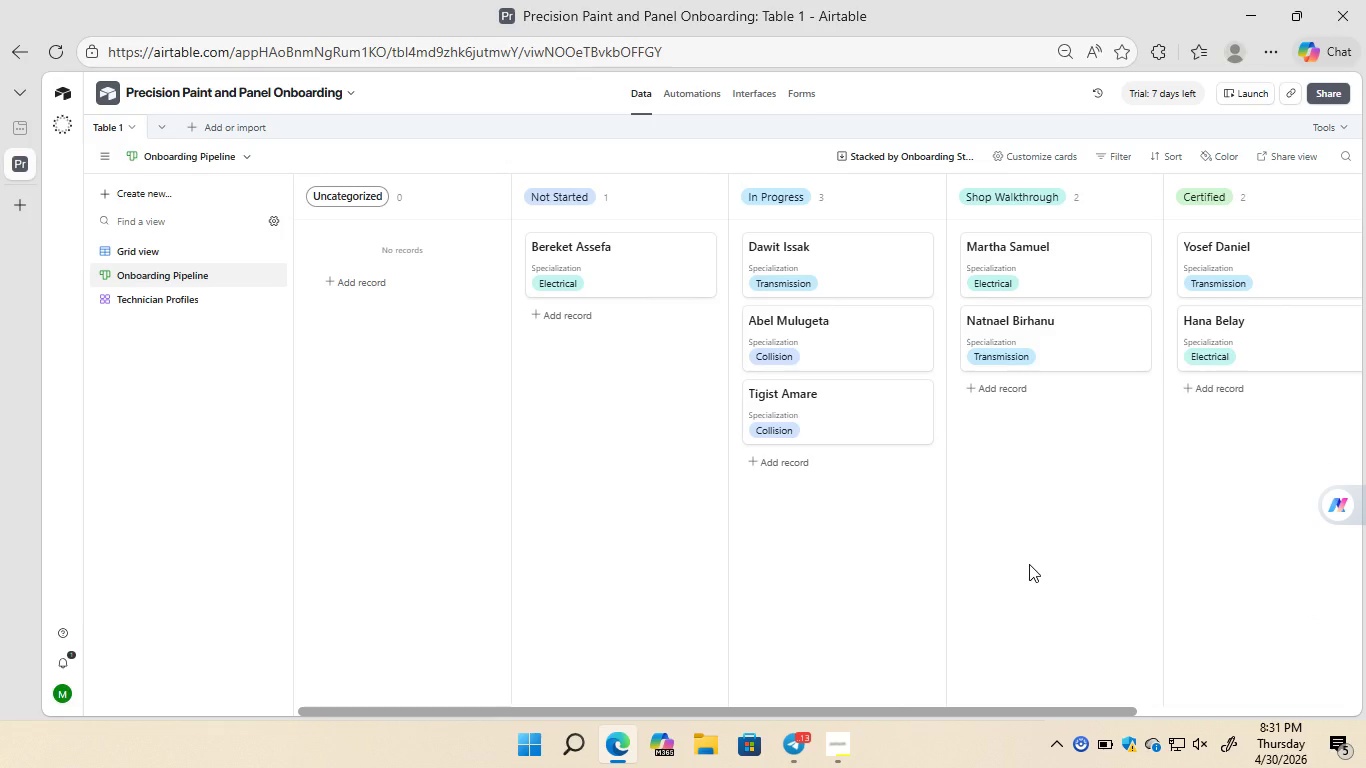 
key(Control+Equal)
 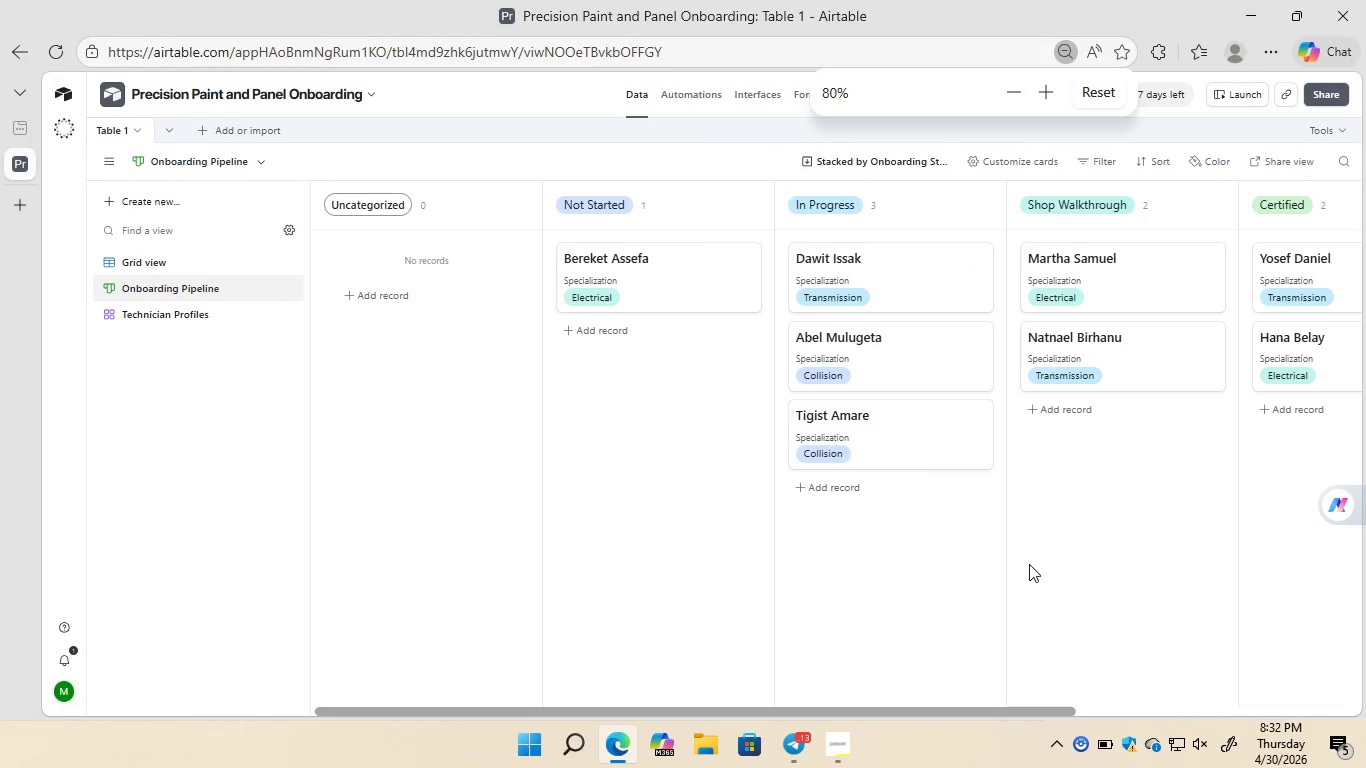 
key(Control+Equal)
 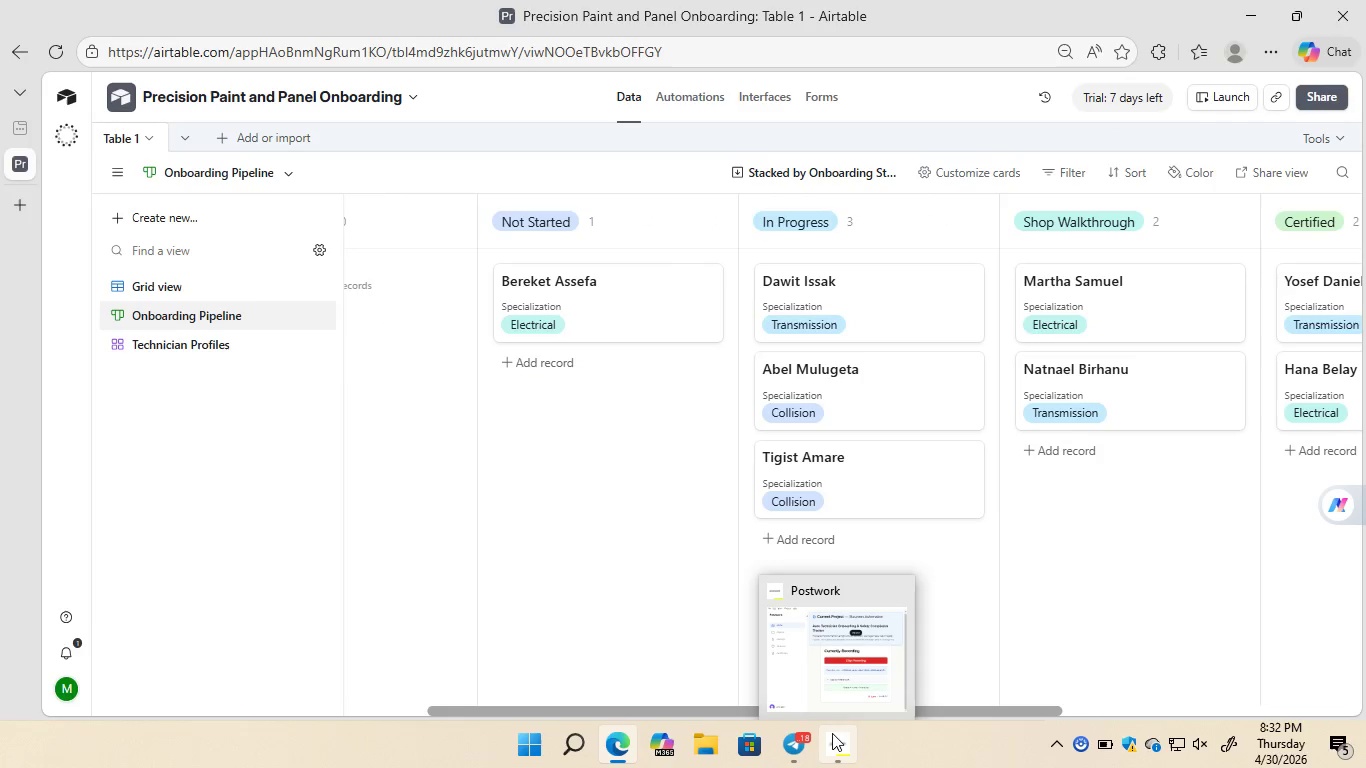 
wait(5.42)
 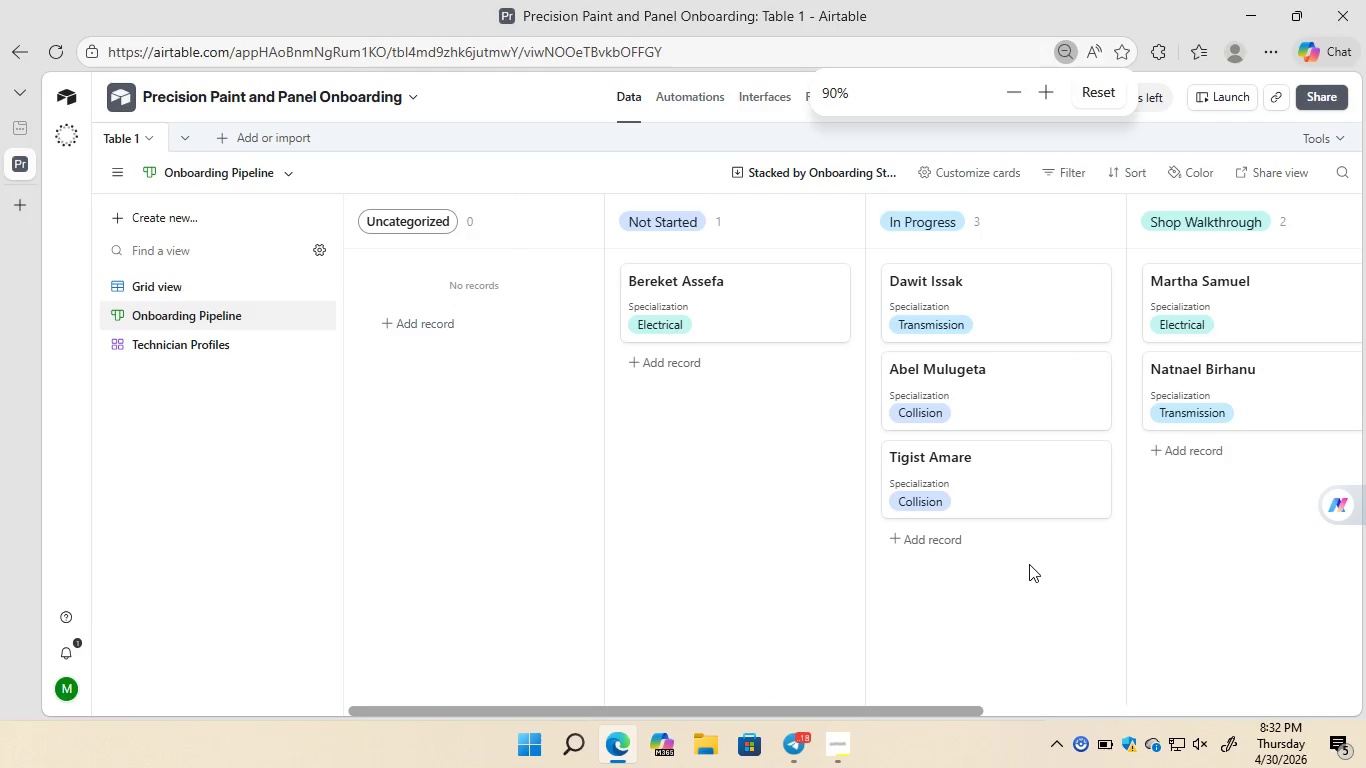 
left_click([832, 682])